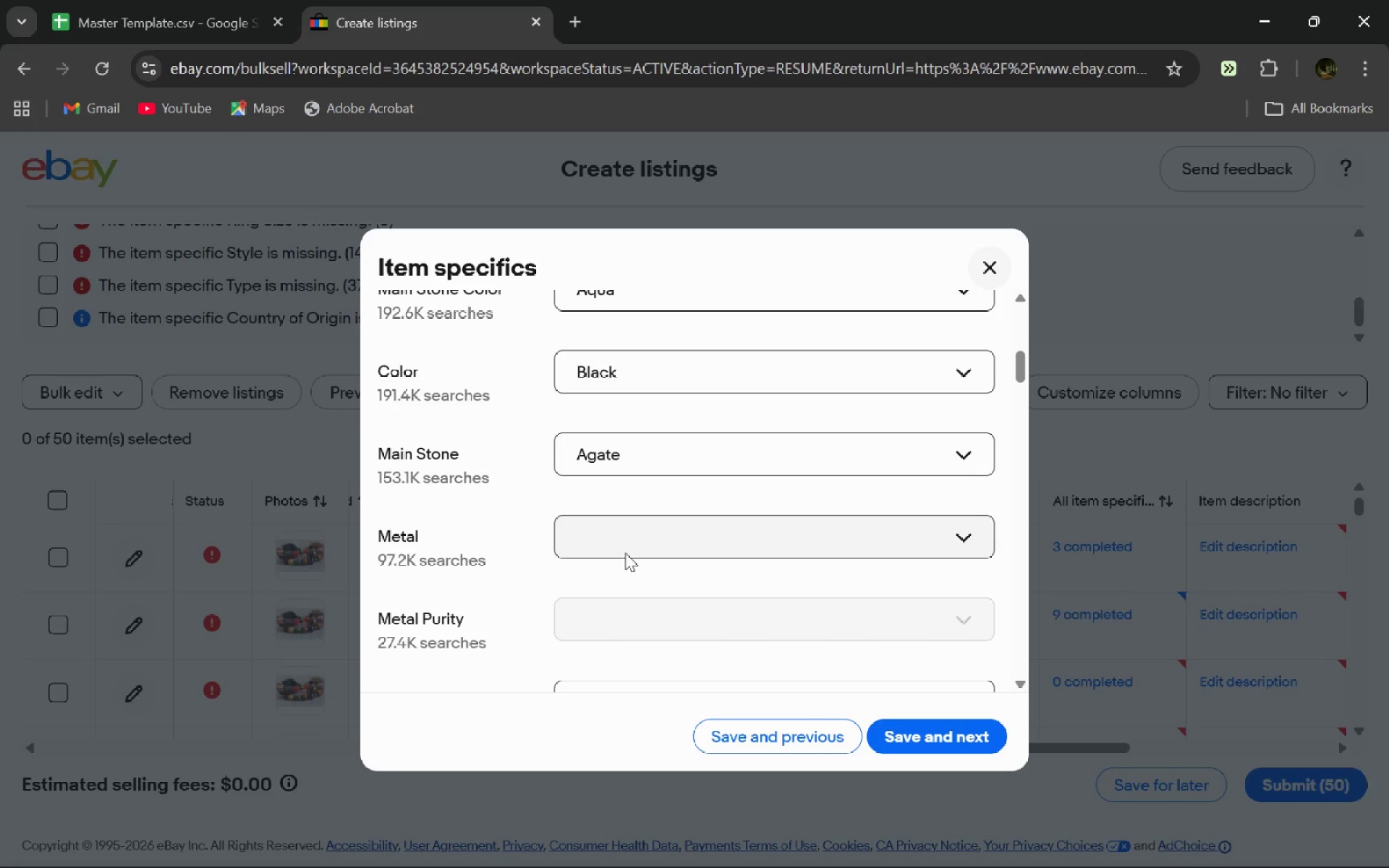 
left_click([625, 553])
 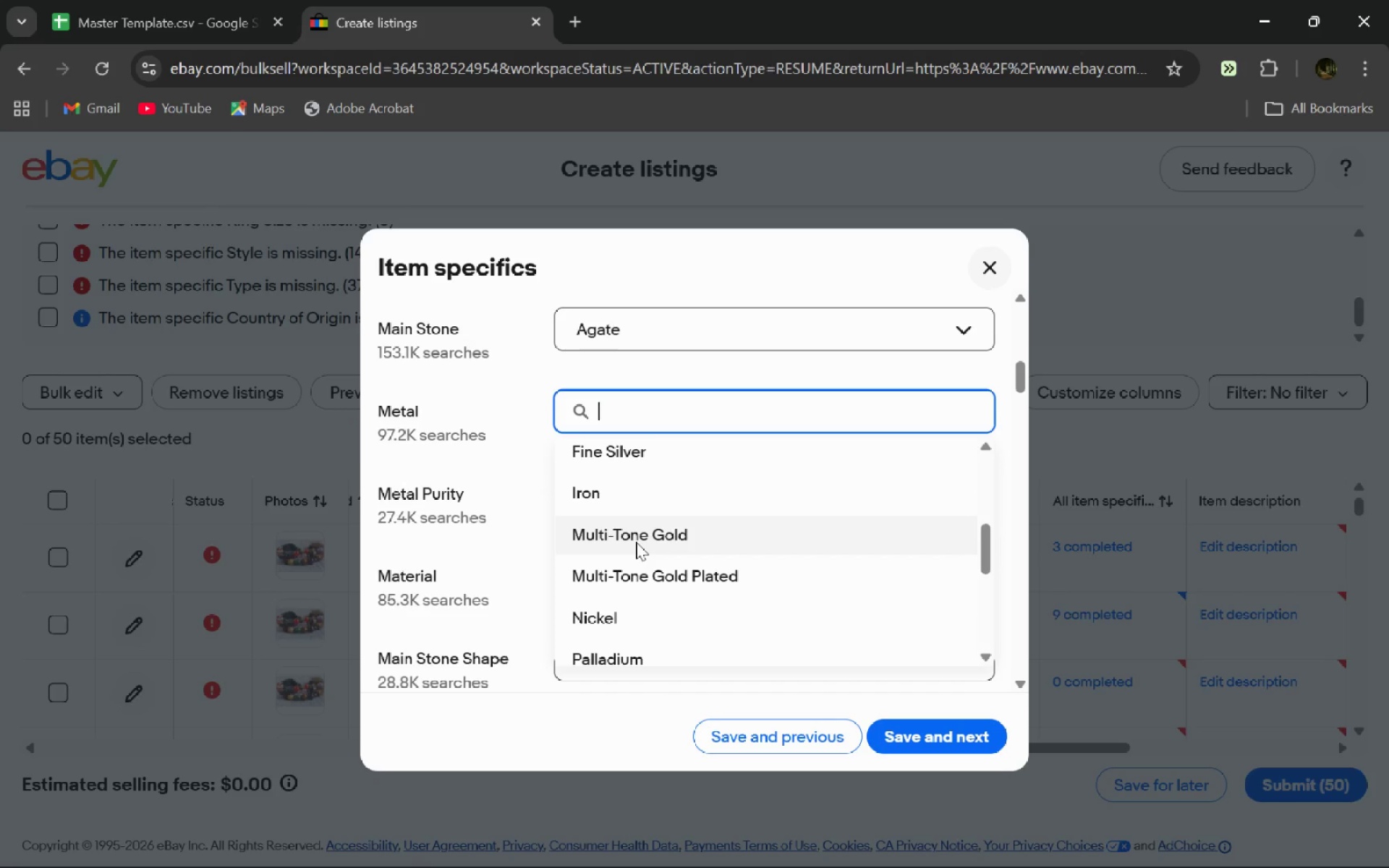 
wait(5.25)
 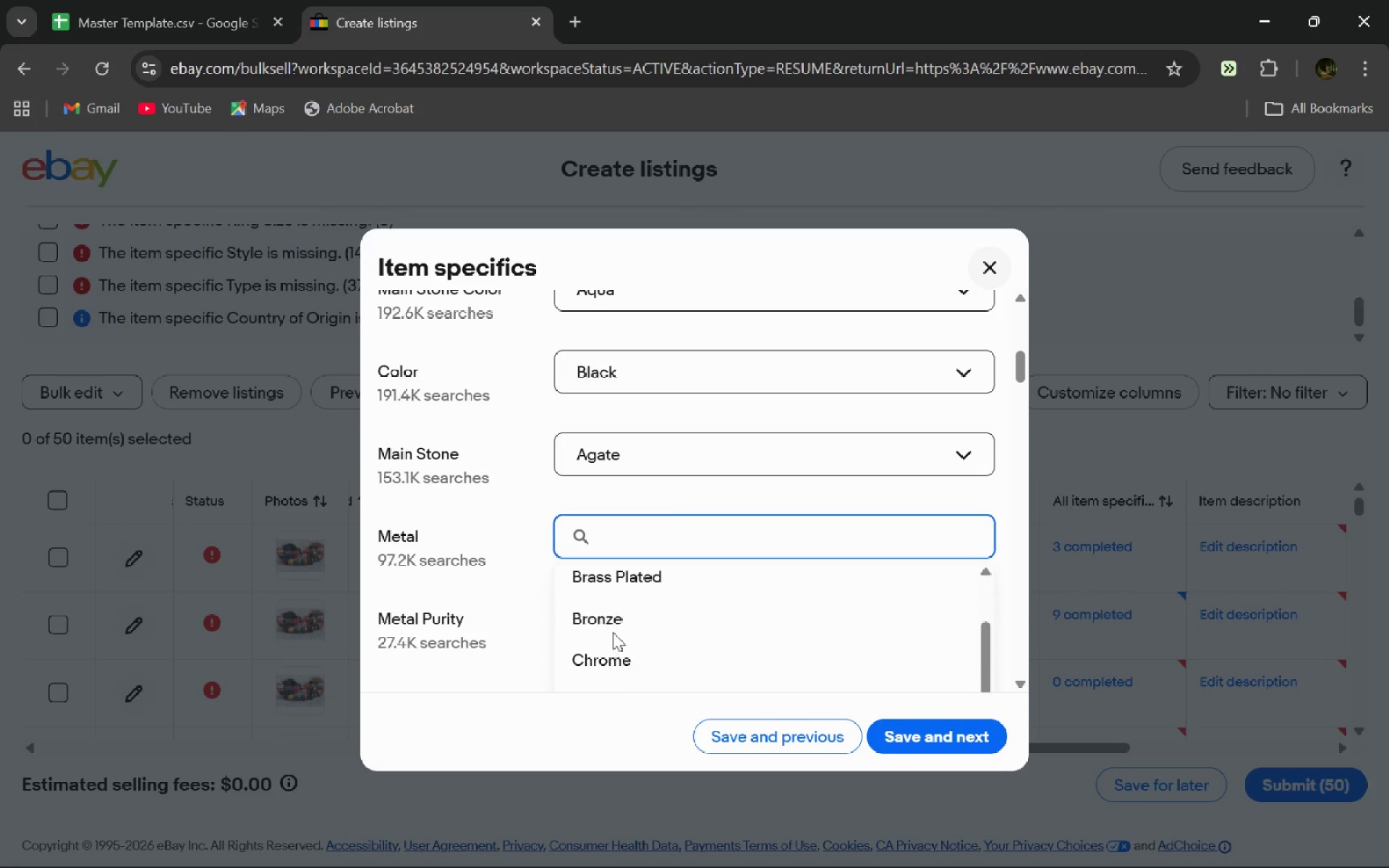 
left_click([634, 505])
 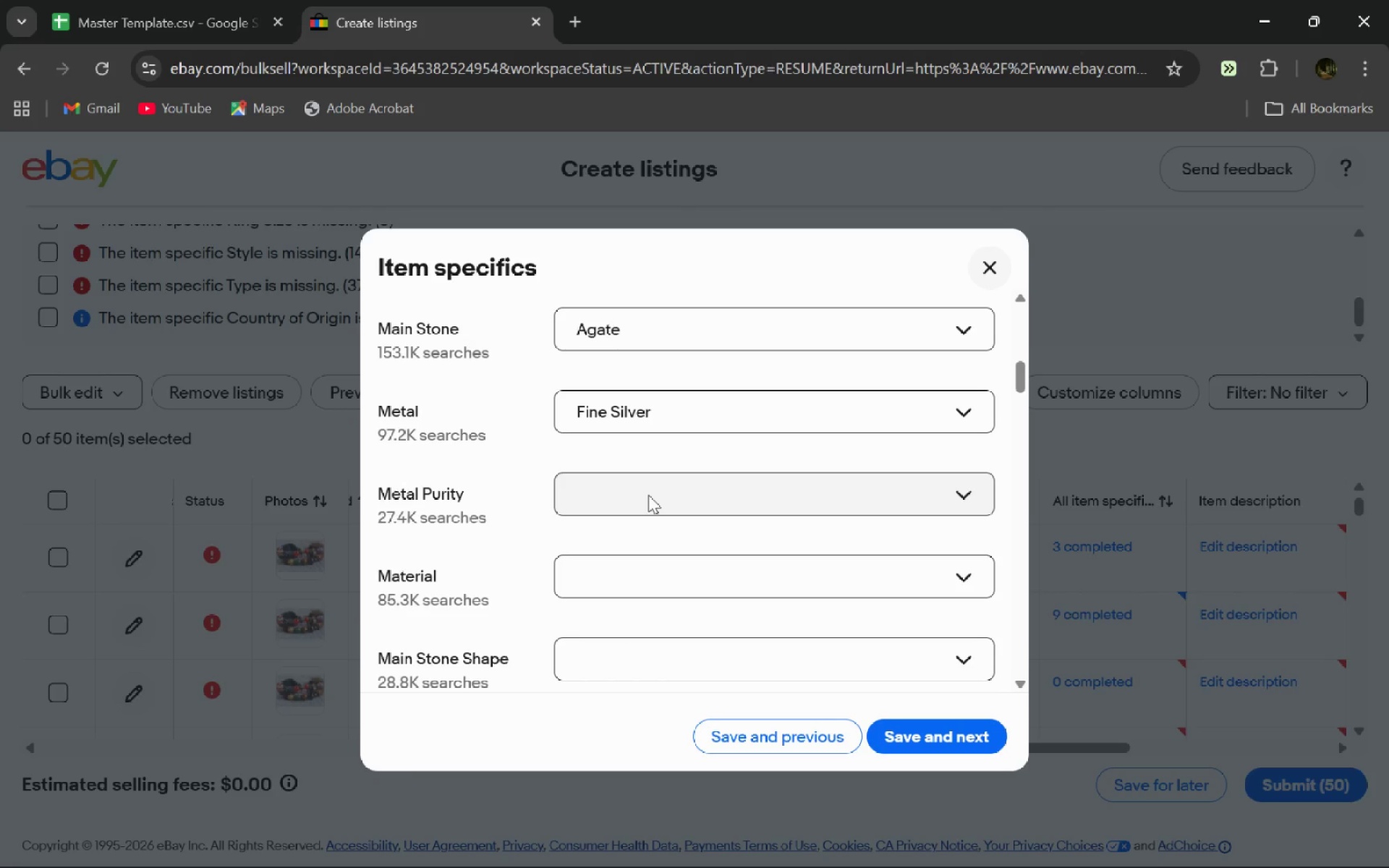 
left_click([648, 495])
 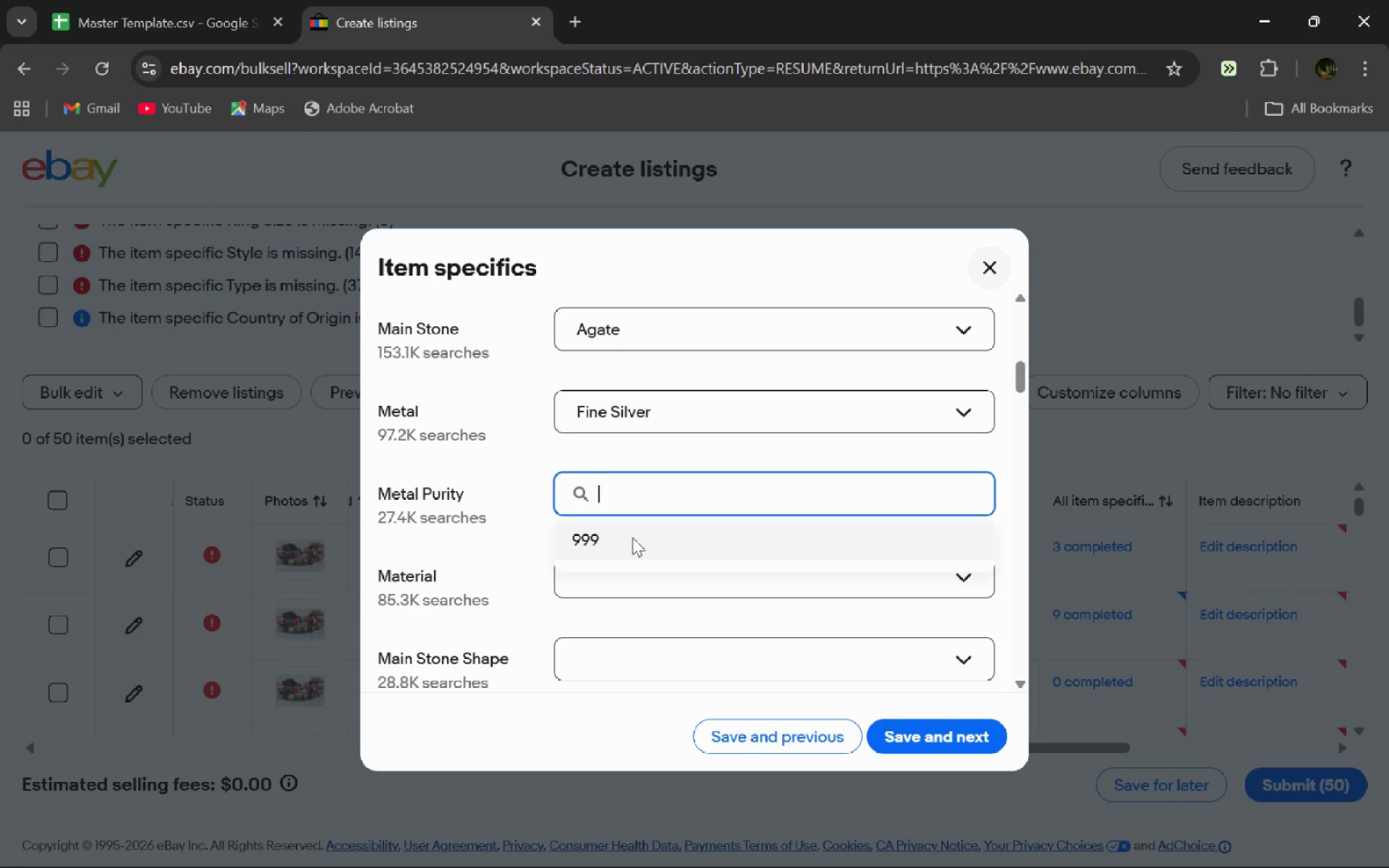 
left_click([632, 537])
 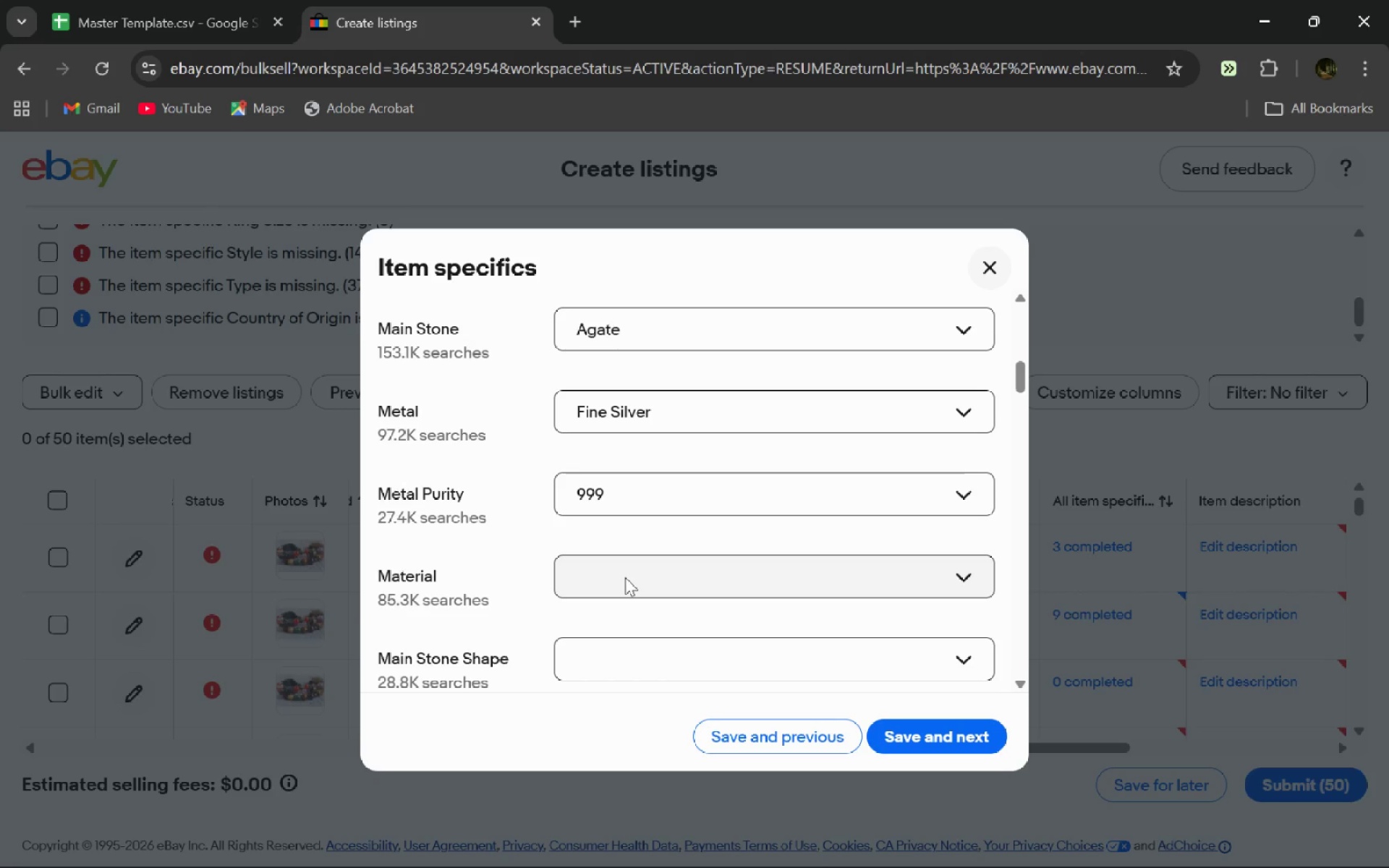 
left_click([625, 577])
 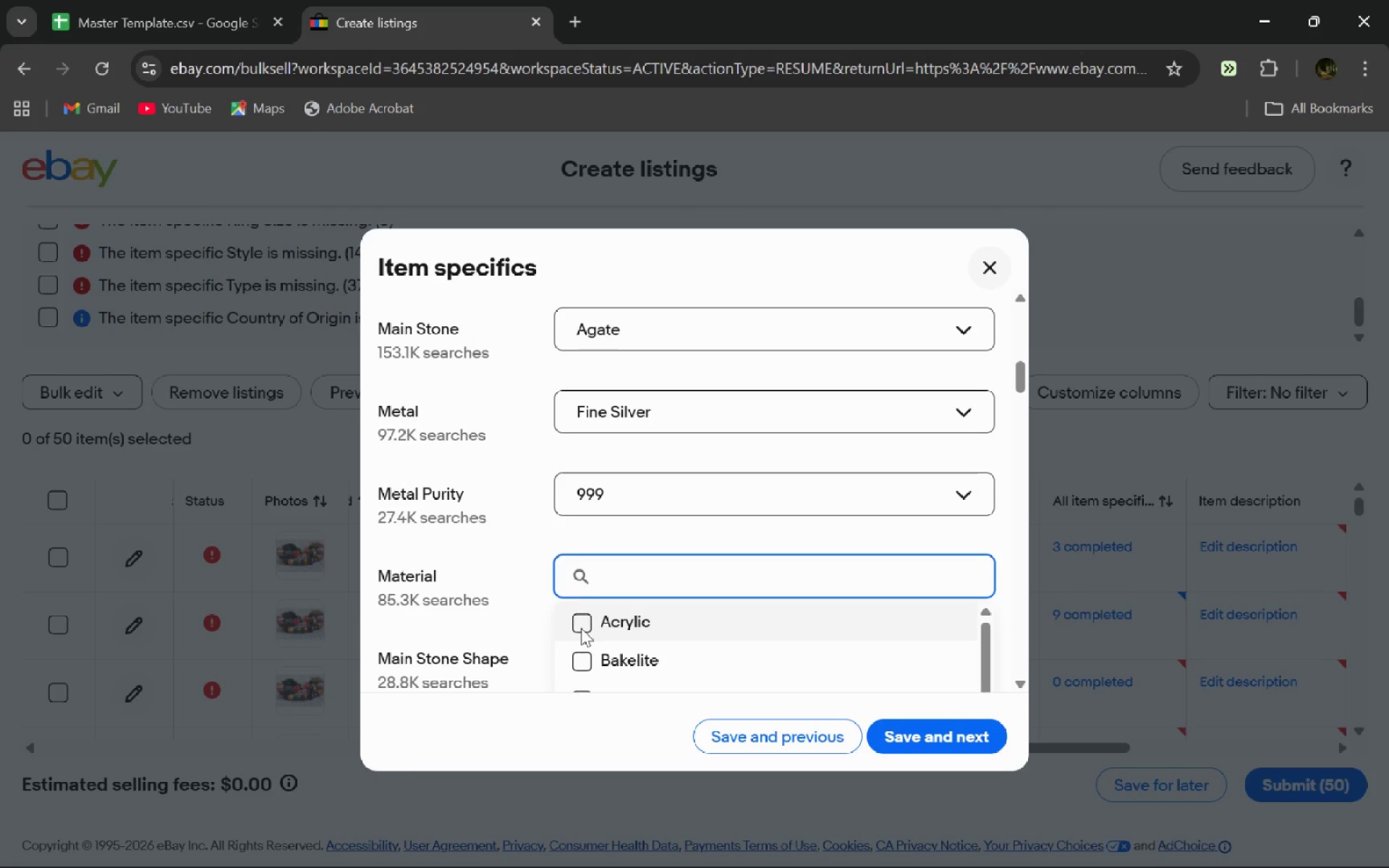 
left_click([581, 628])
 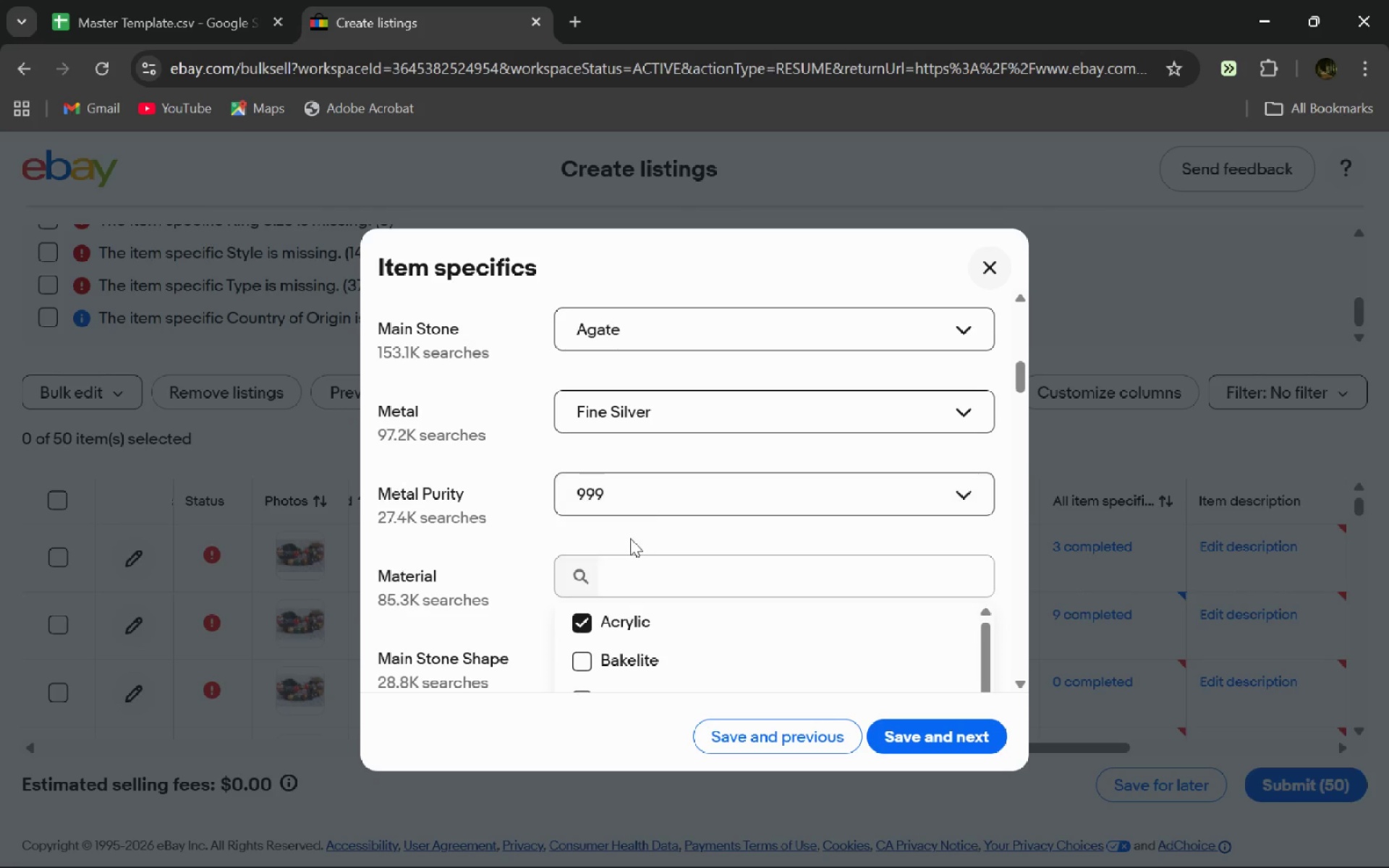 
left_click([630, 538])
 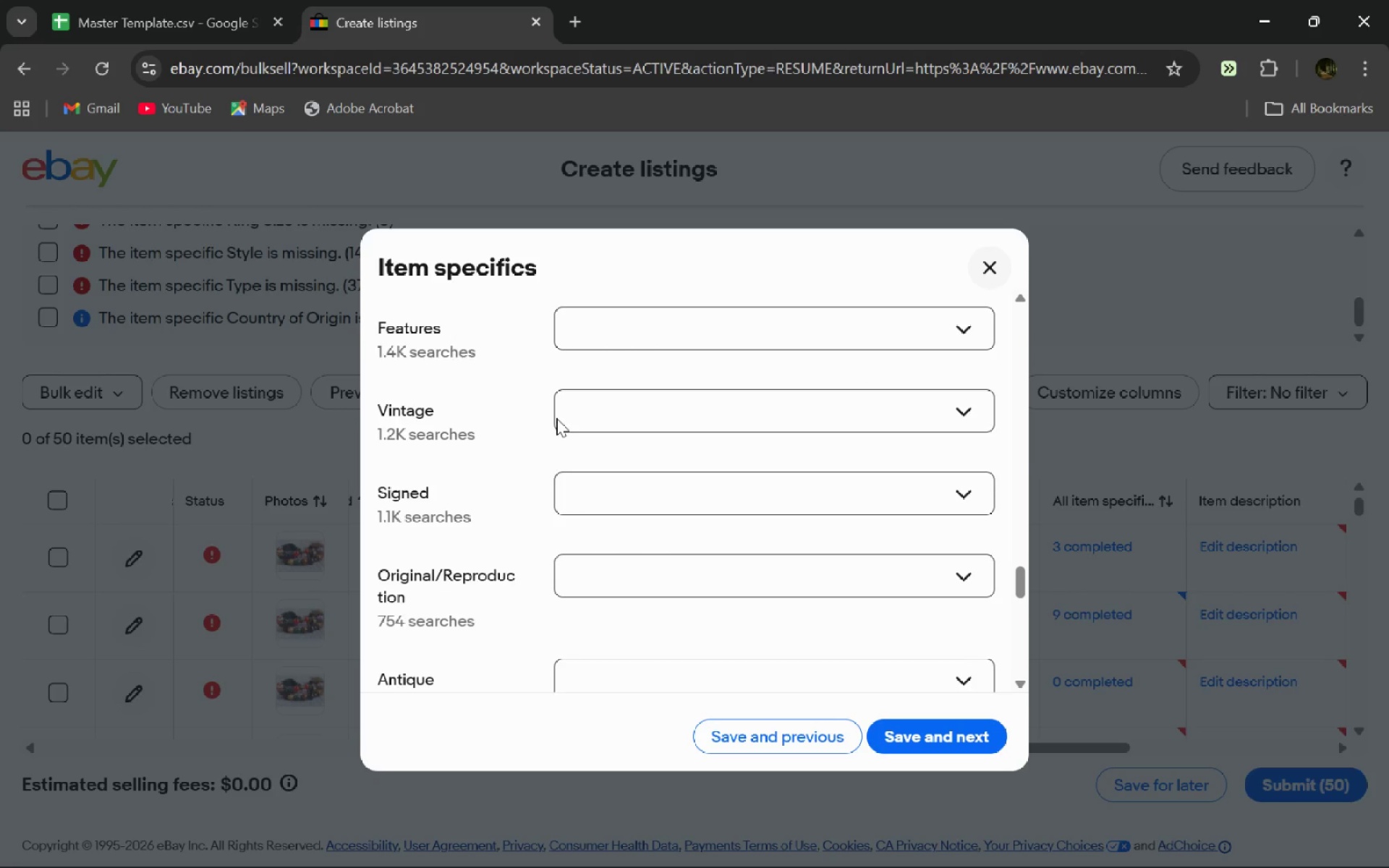 
wait(21.22)
 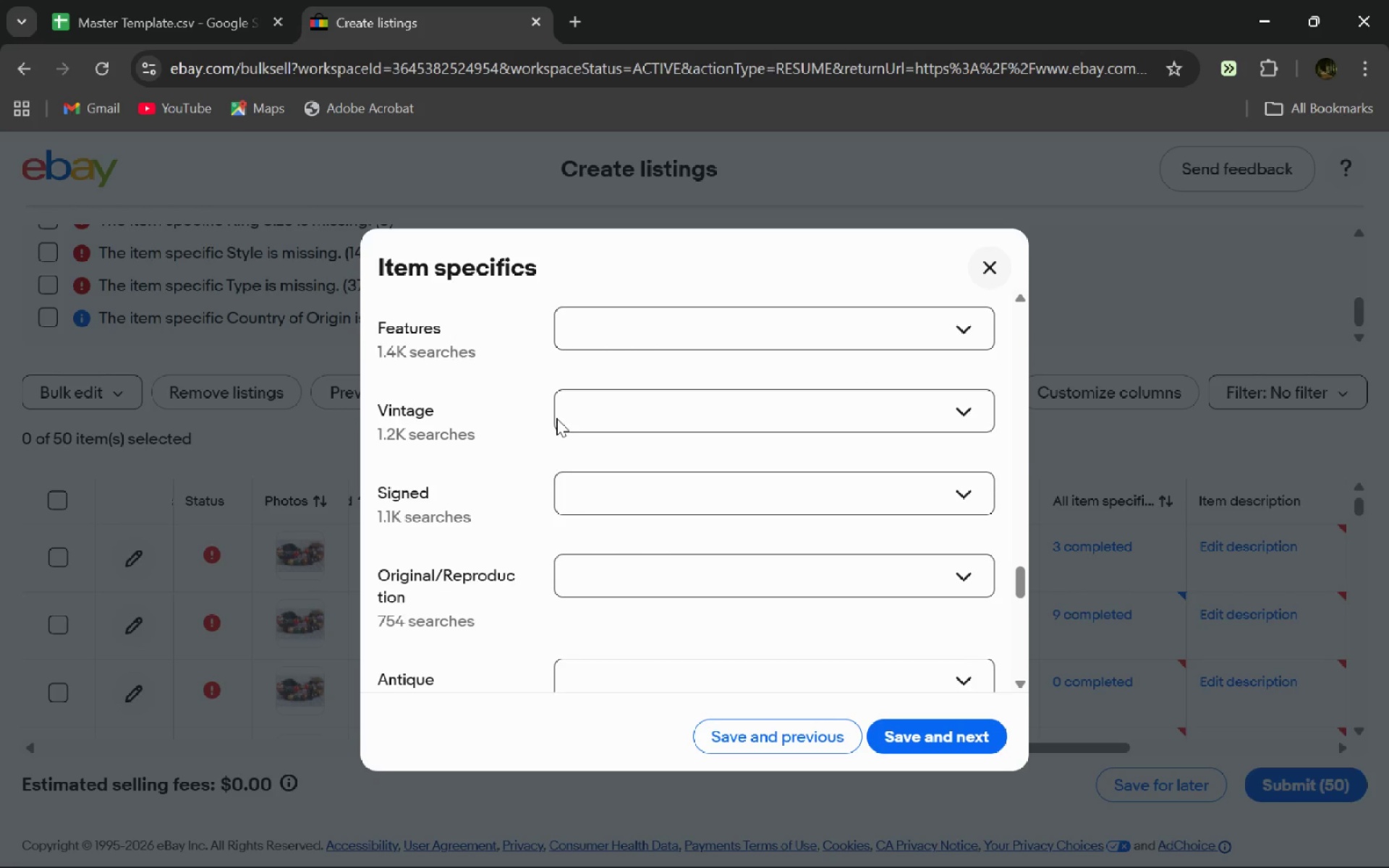 
left_click([608, 438])
 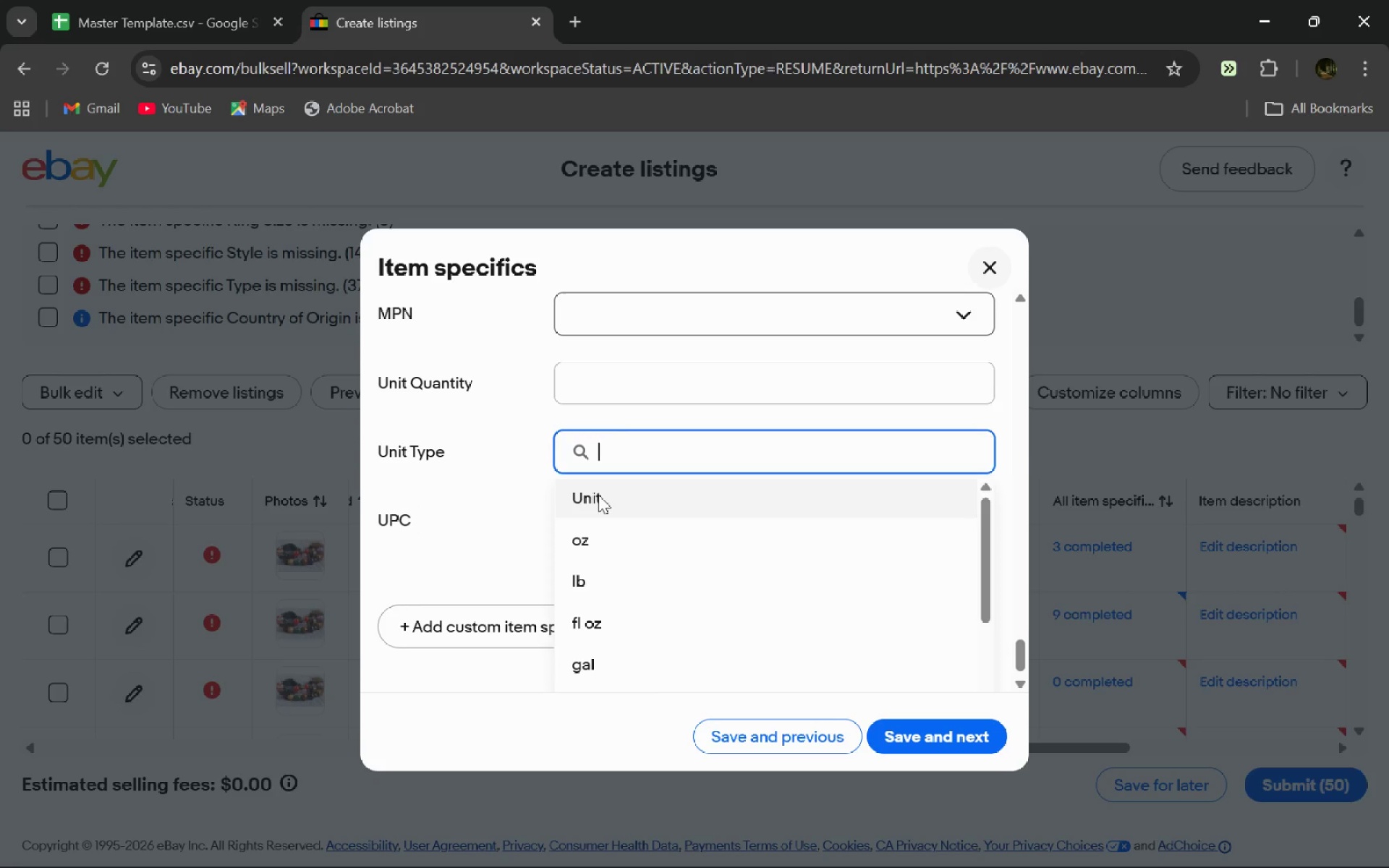 
left_click([598, 495])
 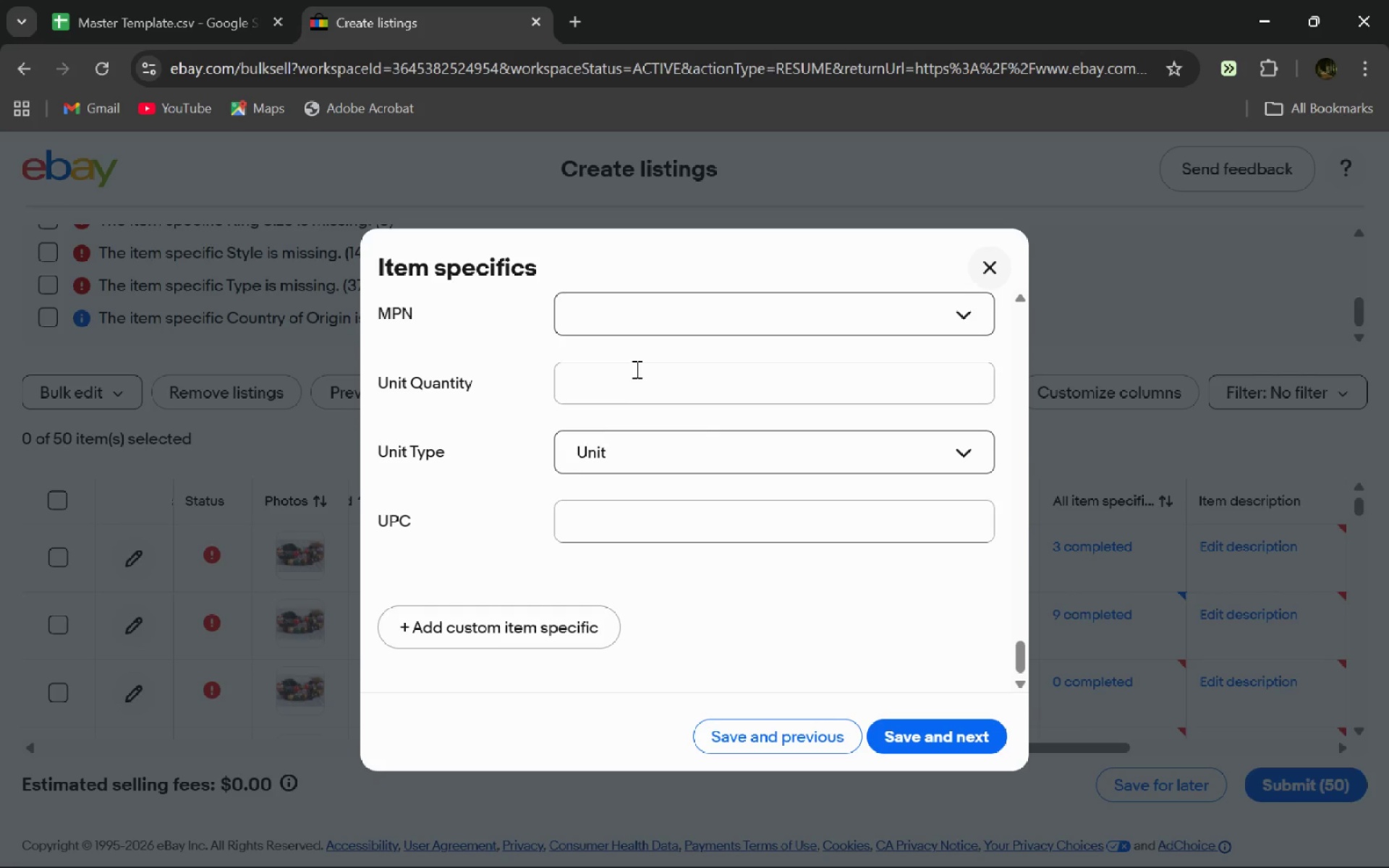 
left_click([635, 369])
 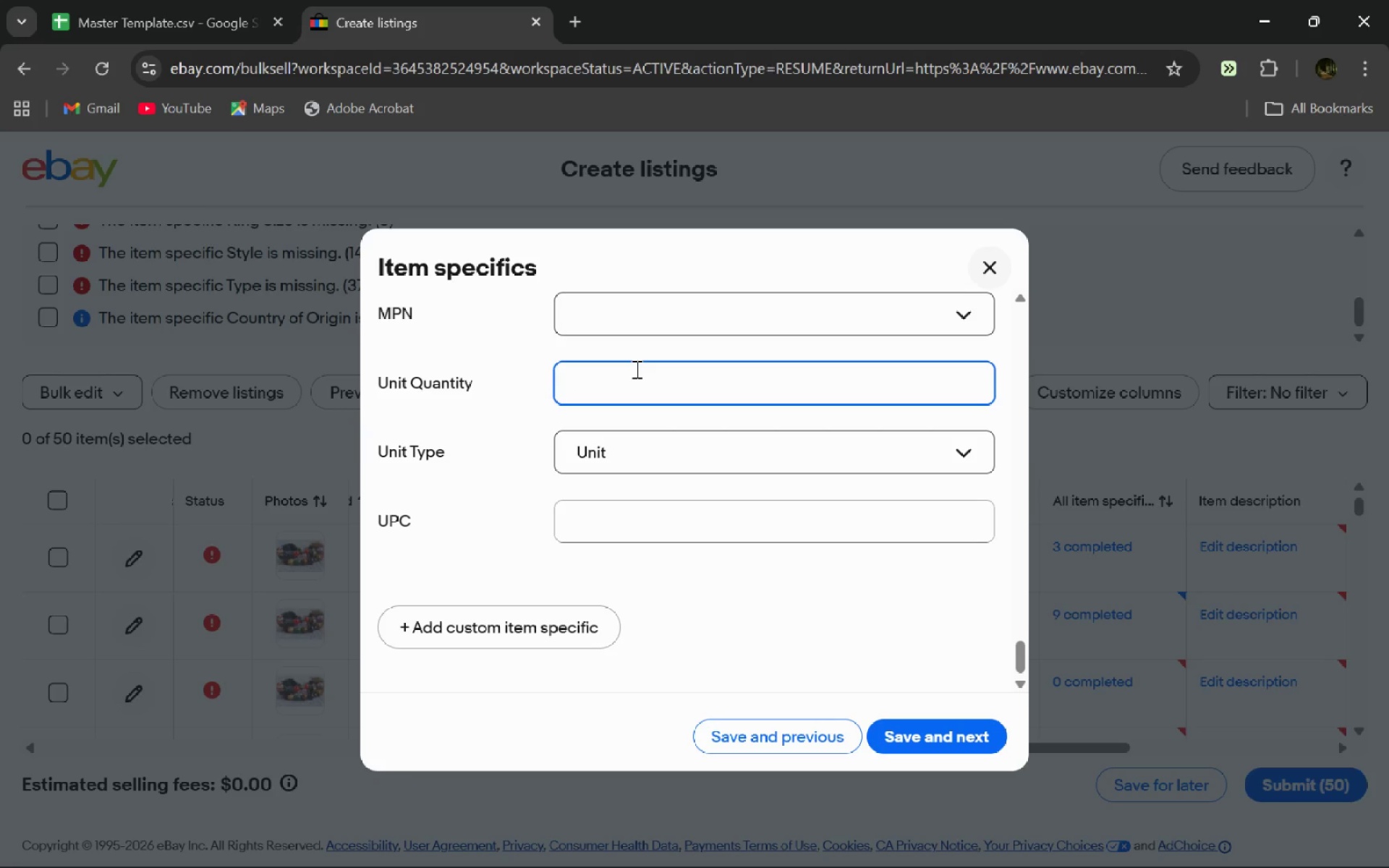 
key(1)
 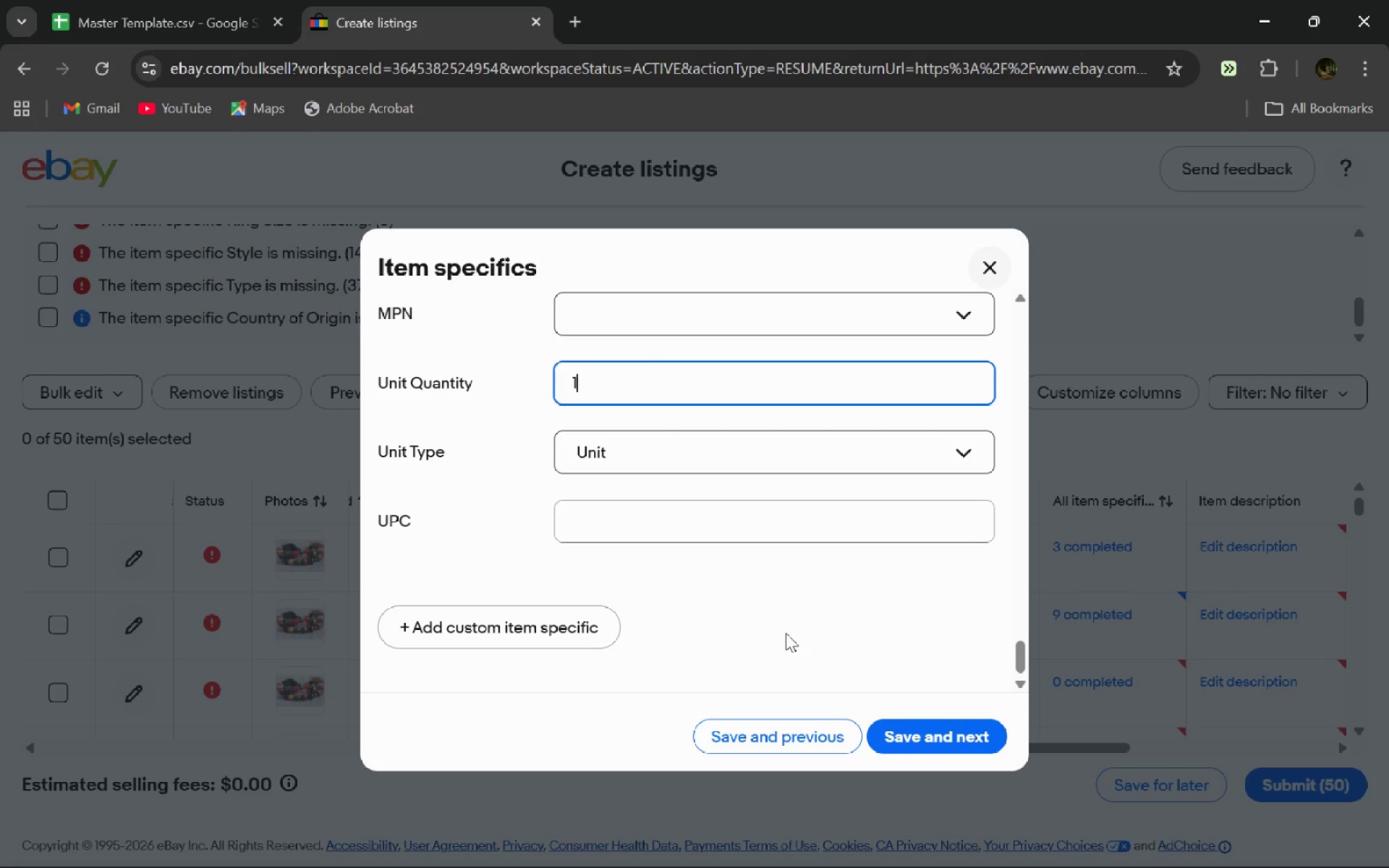 
left_click([786, 633])
 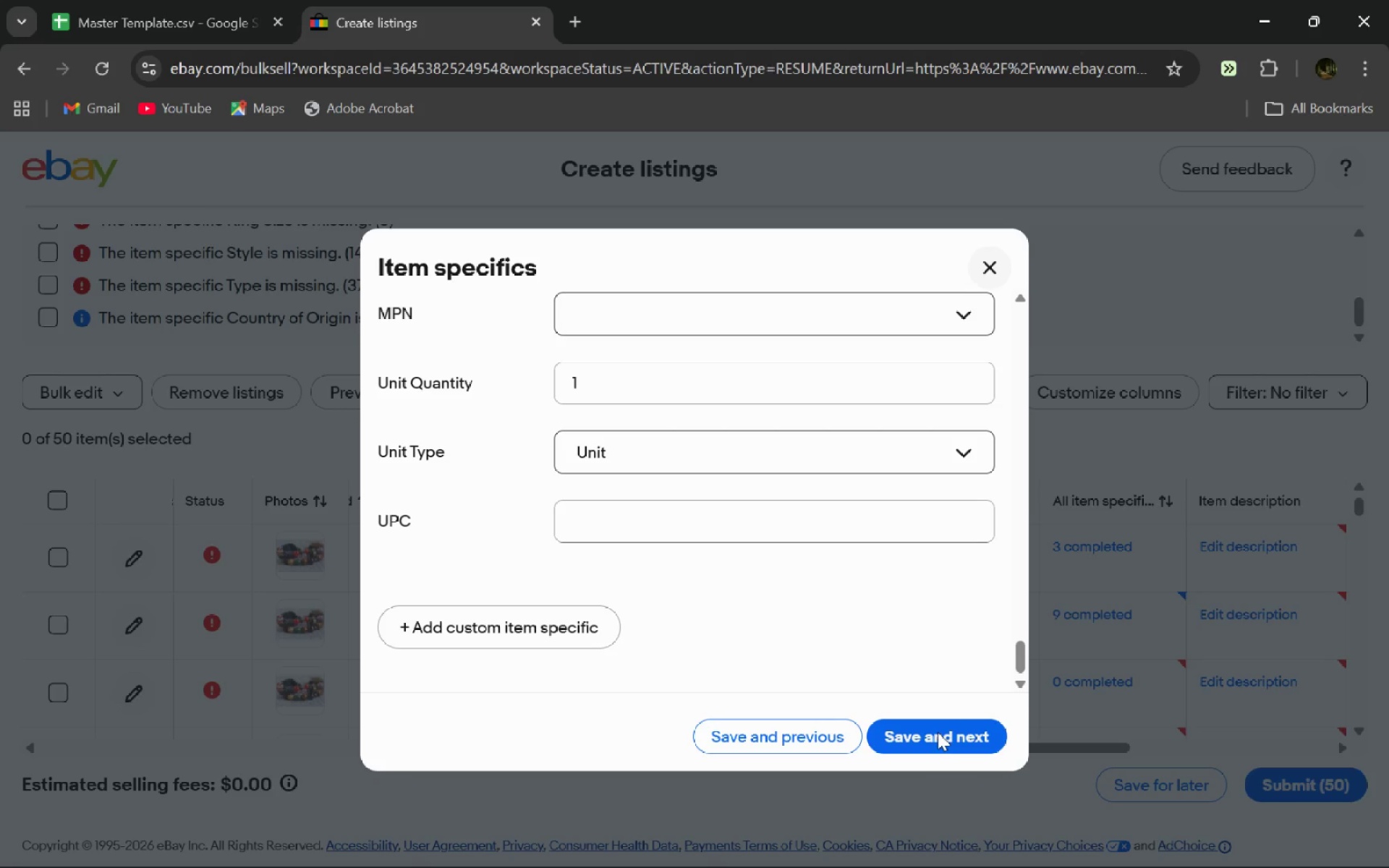 
left_click([938, 732])
 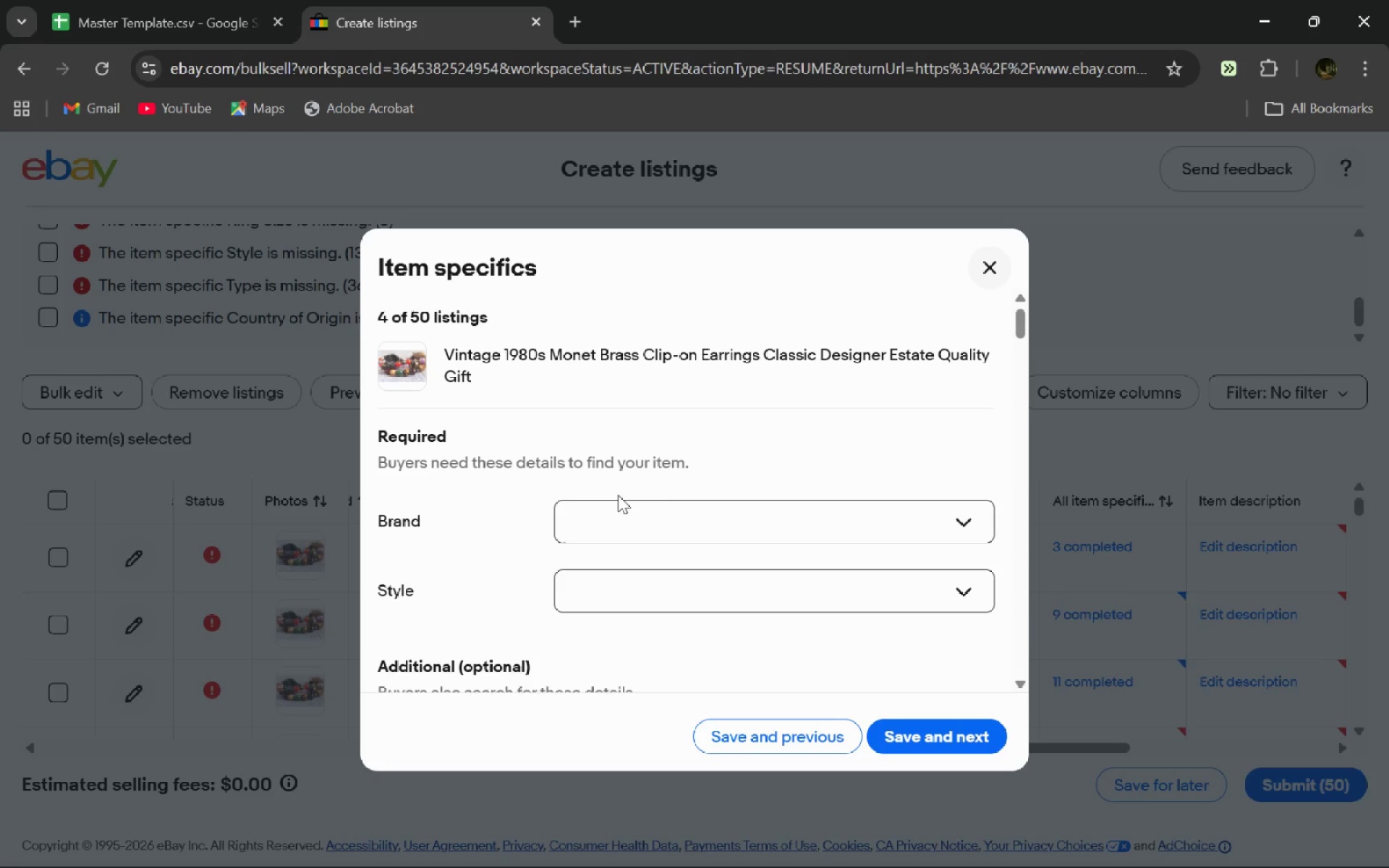 
wait(44.12)
 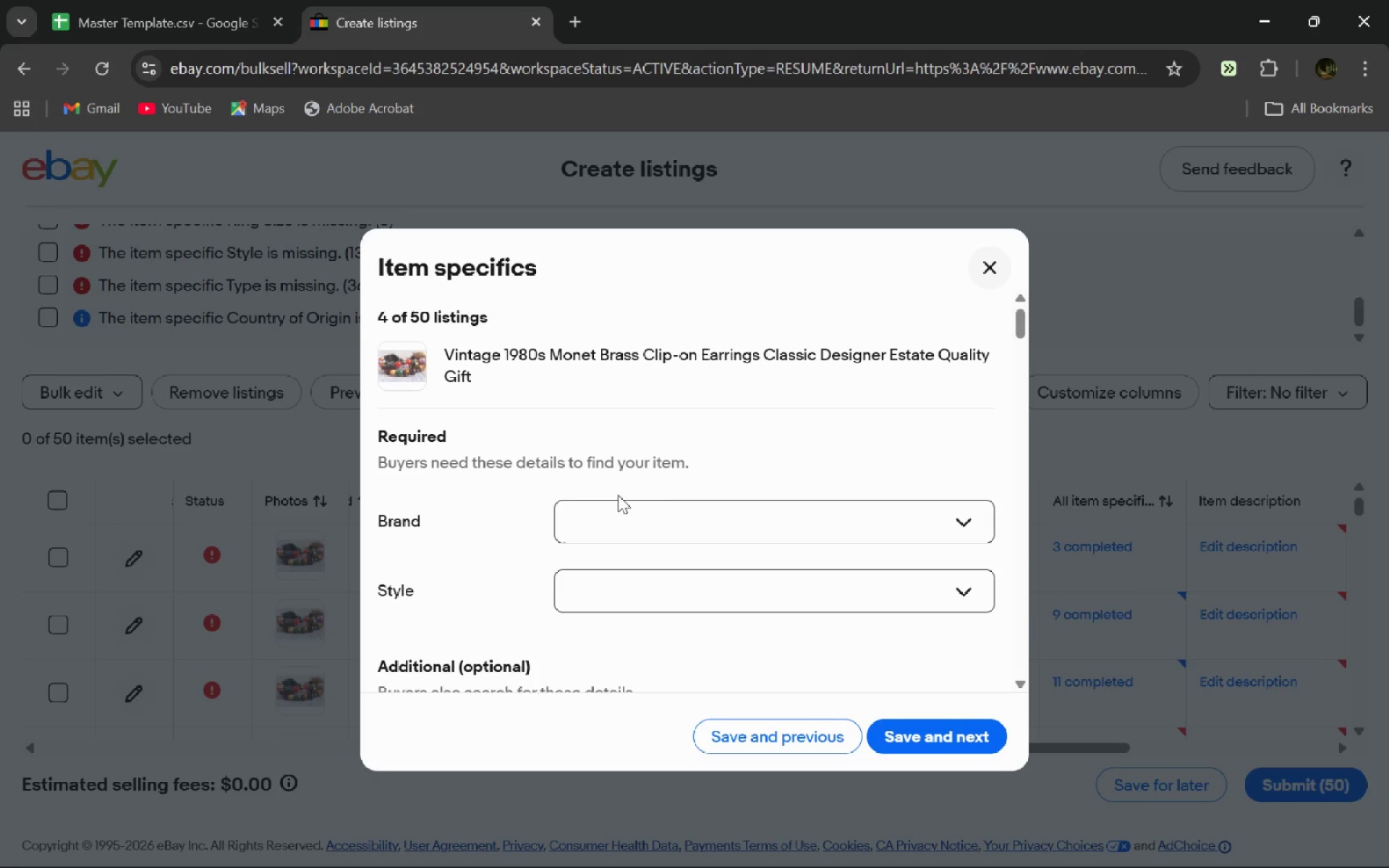 
left_click([564, 516])
 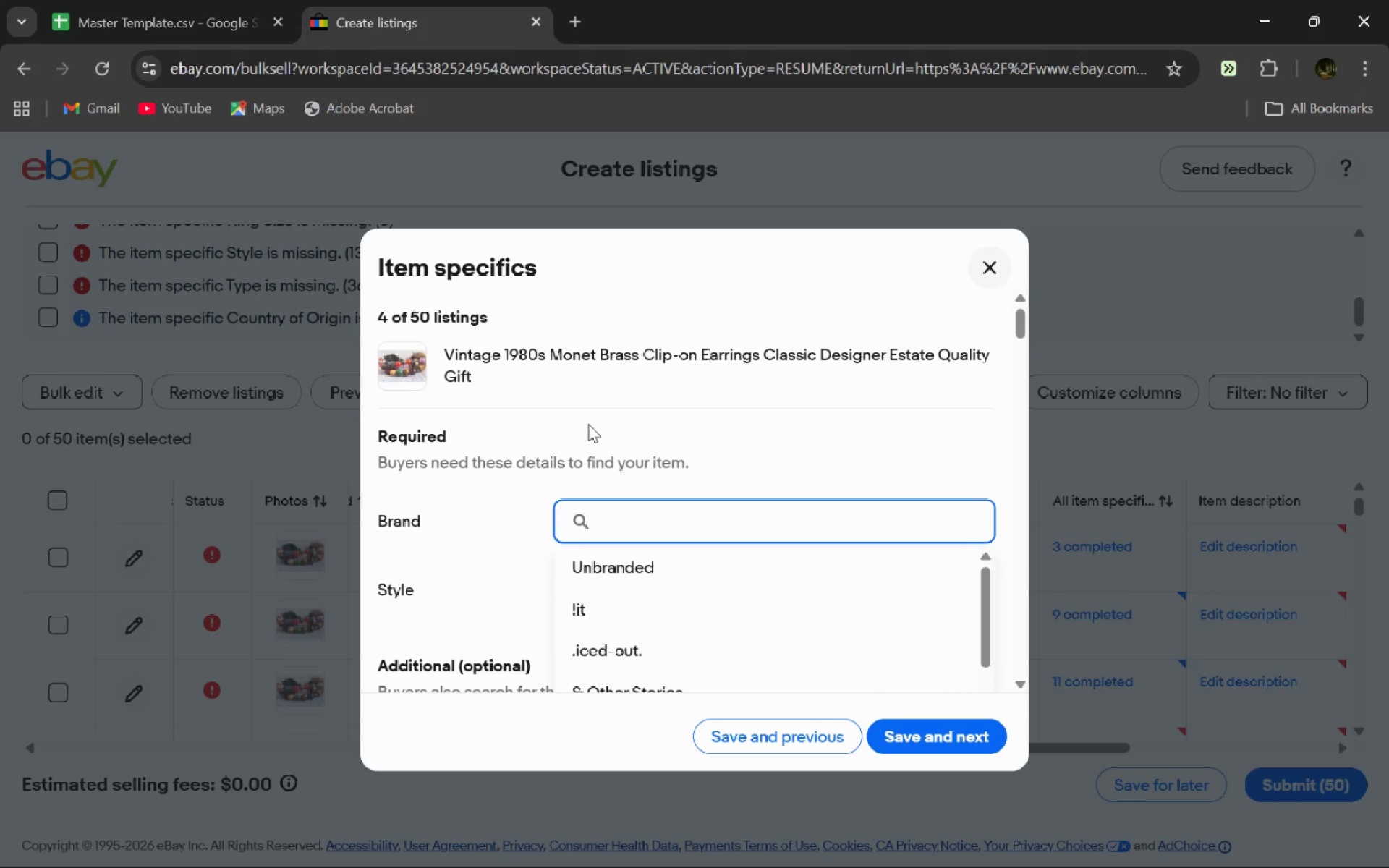 
wait(7.38)
 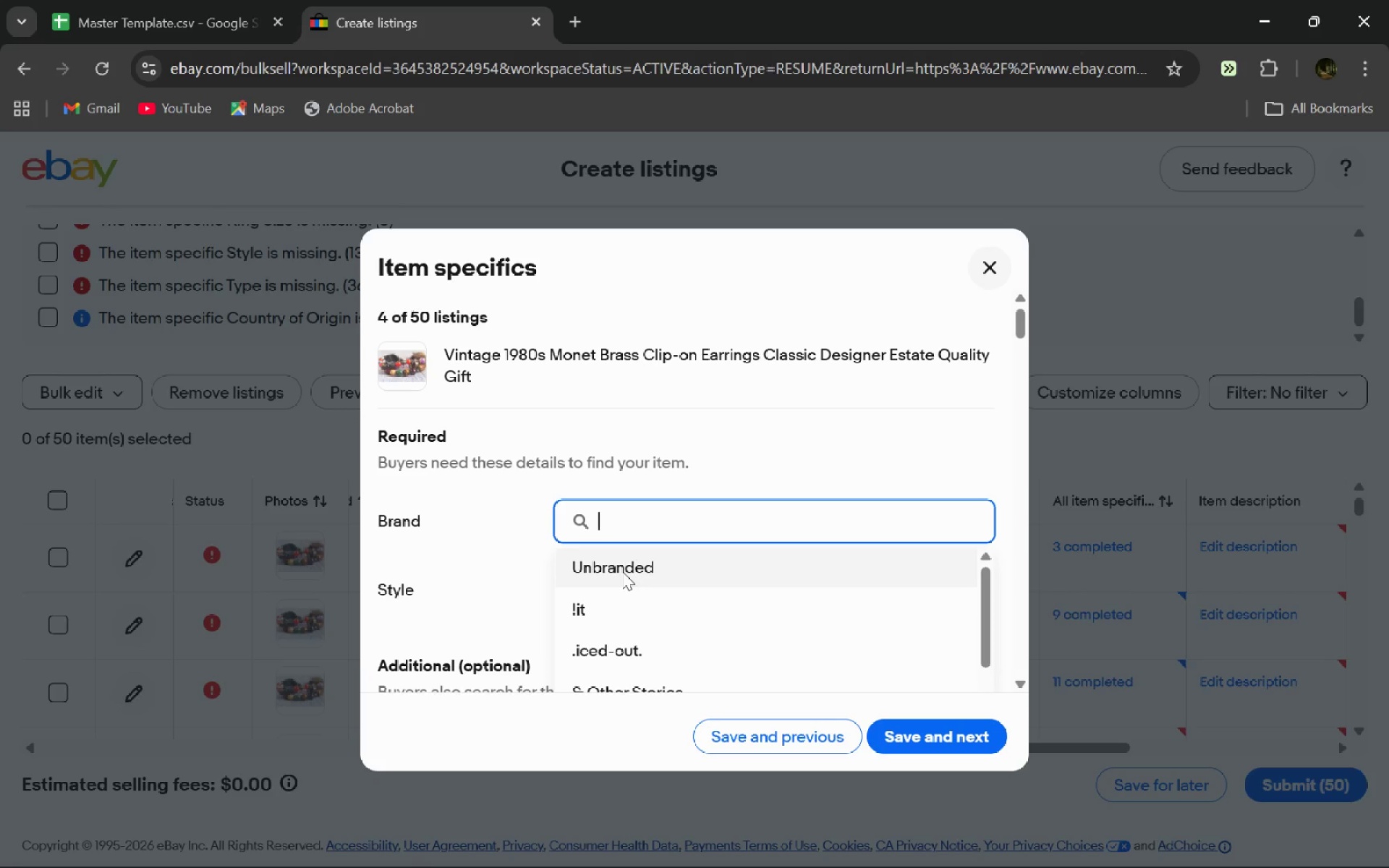 
type(Monet)
 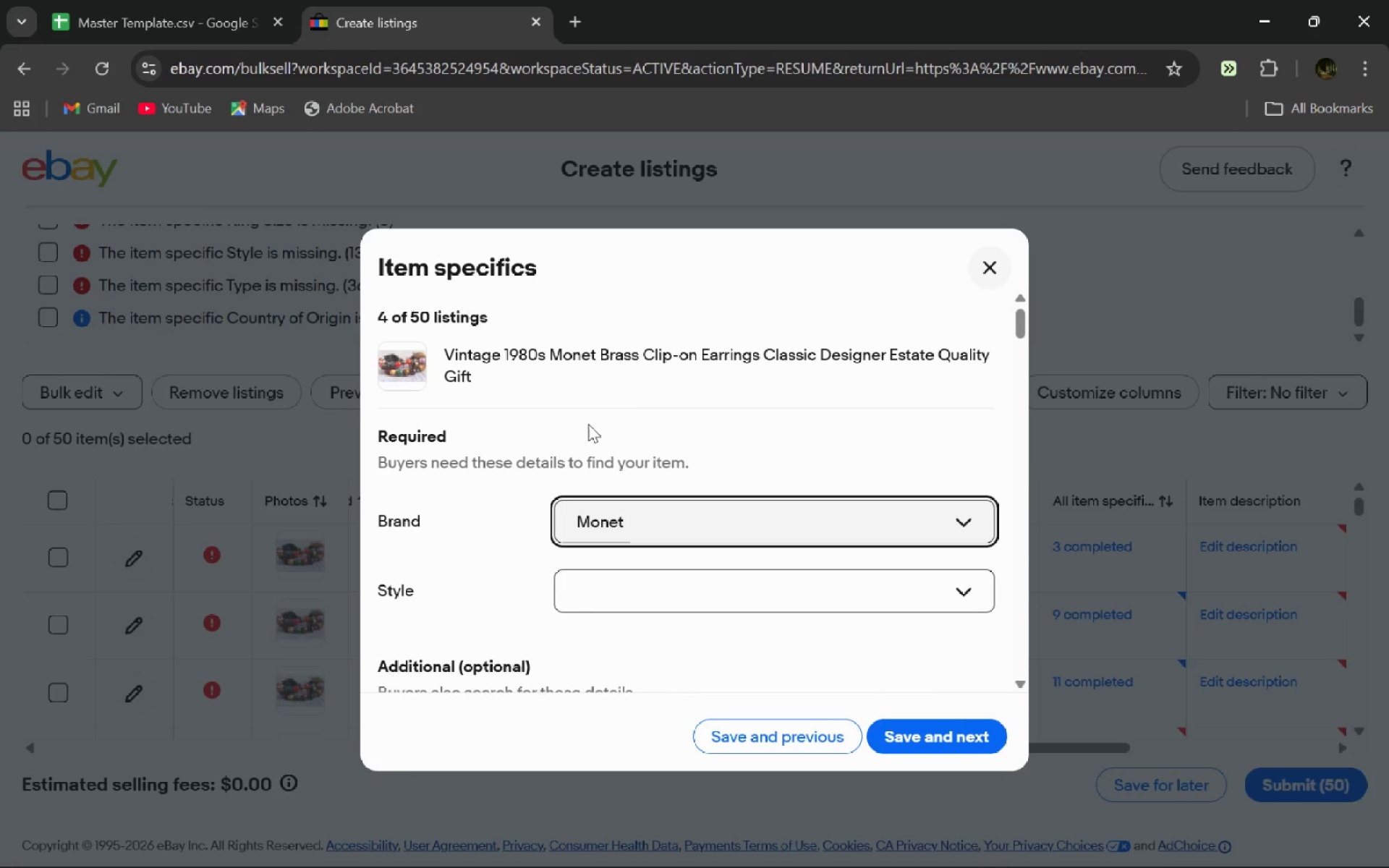 
key(Enter)
 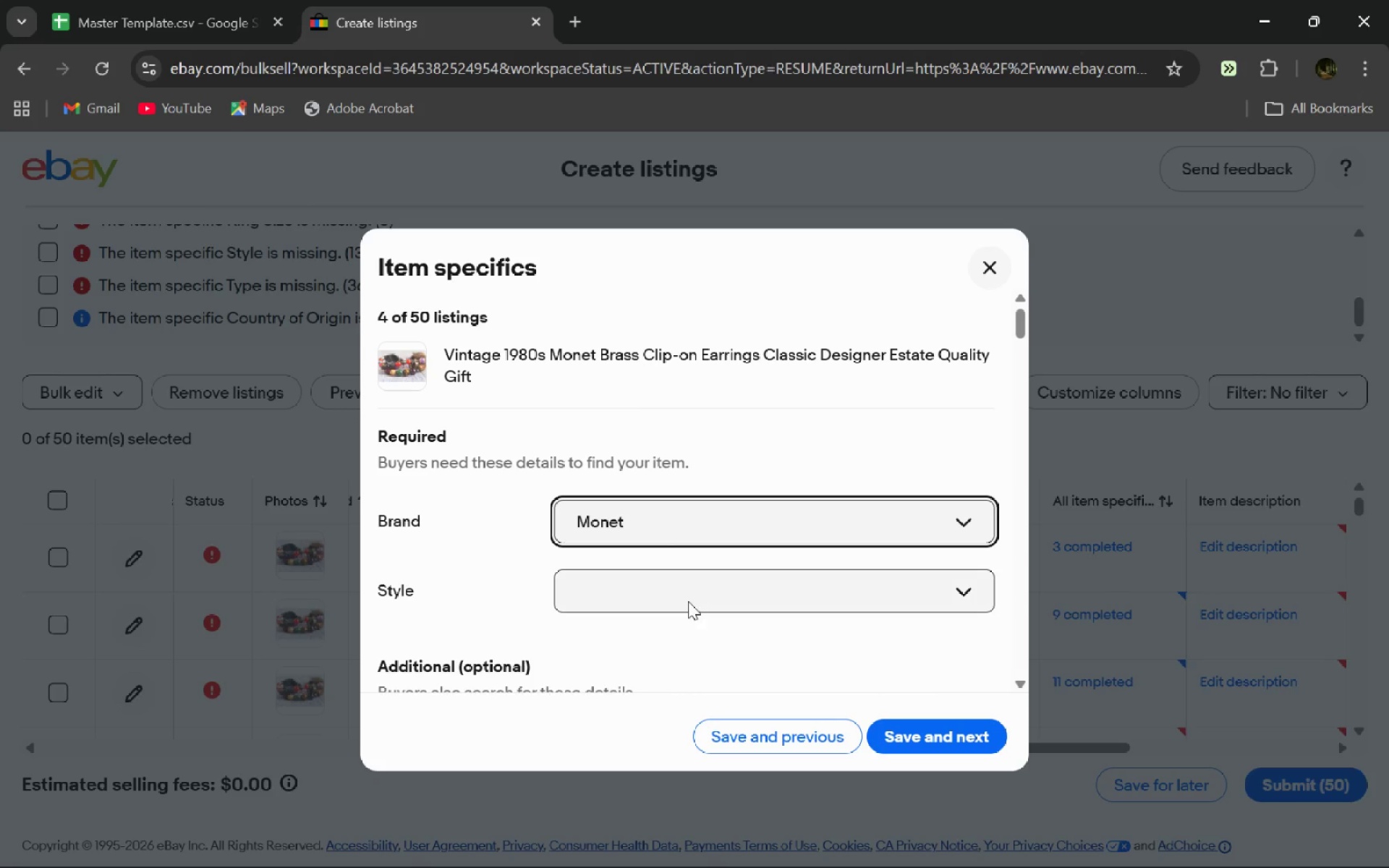 
left_click([688, 601])
 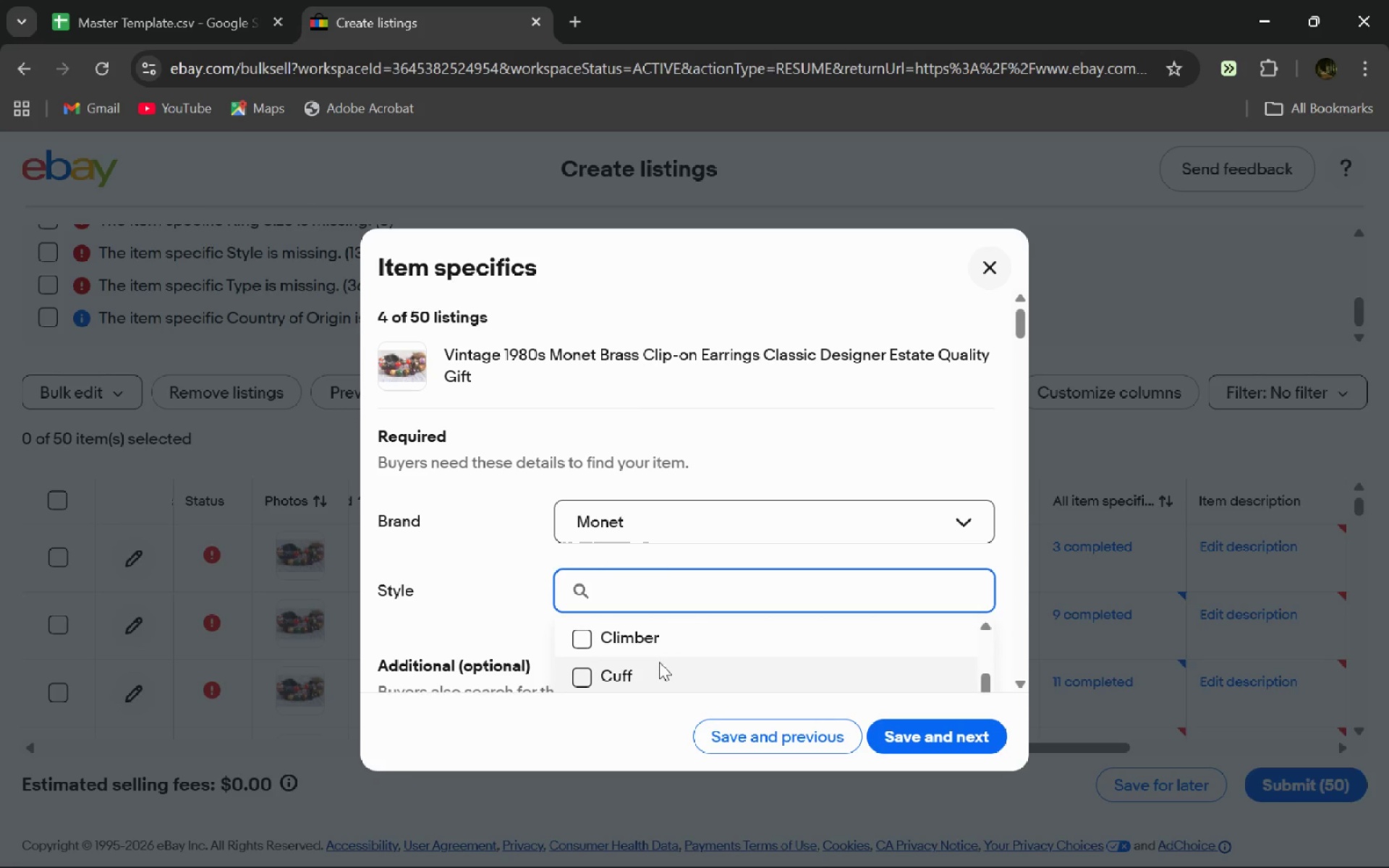 
type(Ea)
 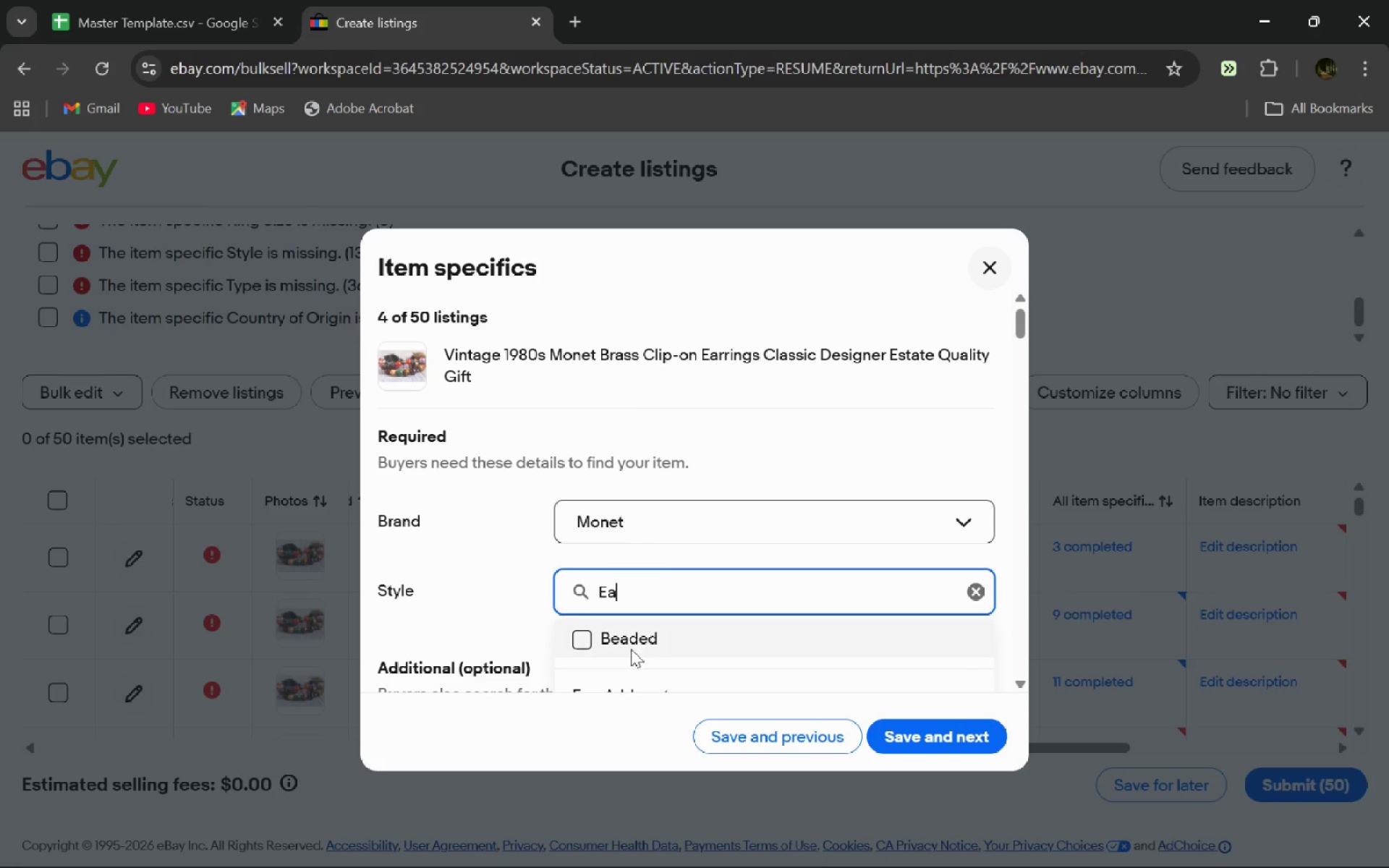 
left_click([631, 649])
 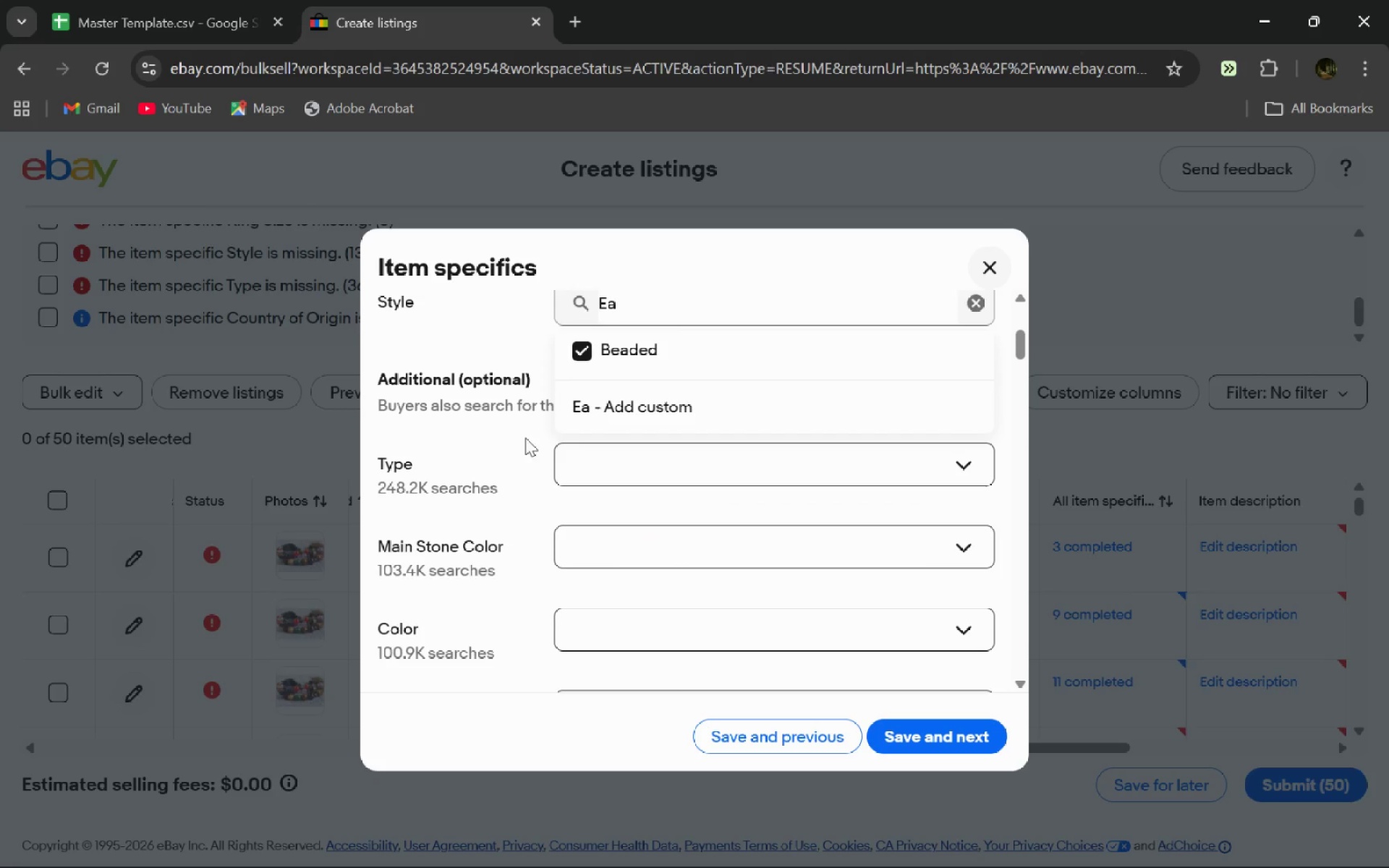 
left_click([514, 451])
 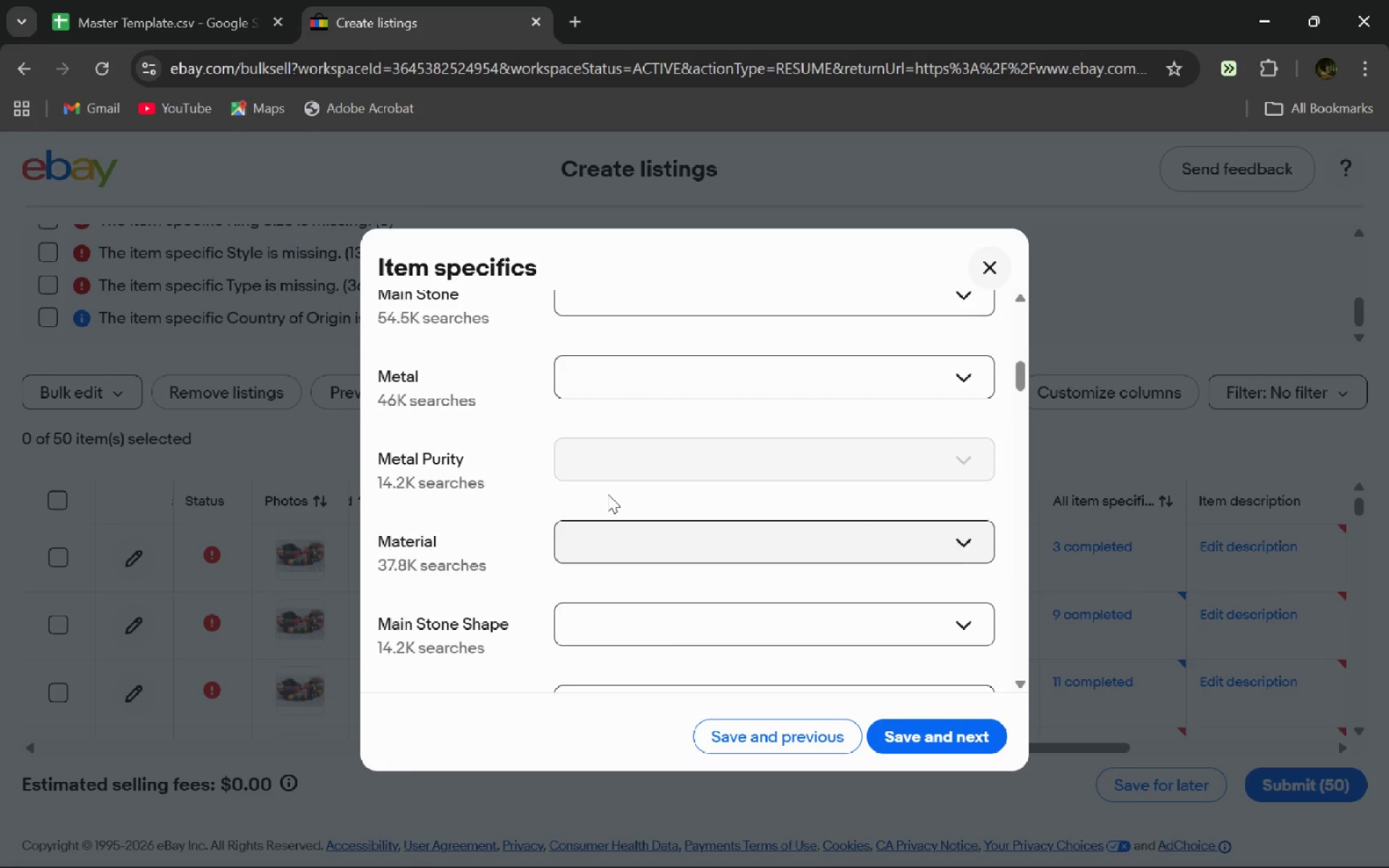 
key(Alt+Tab)
 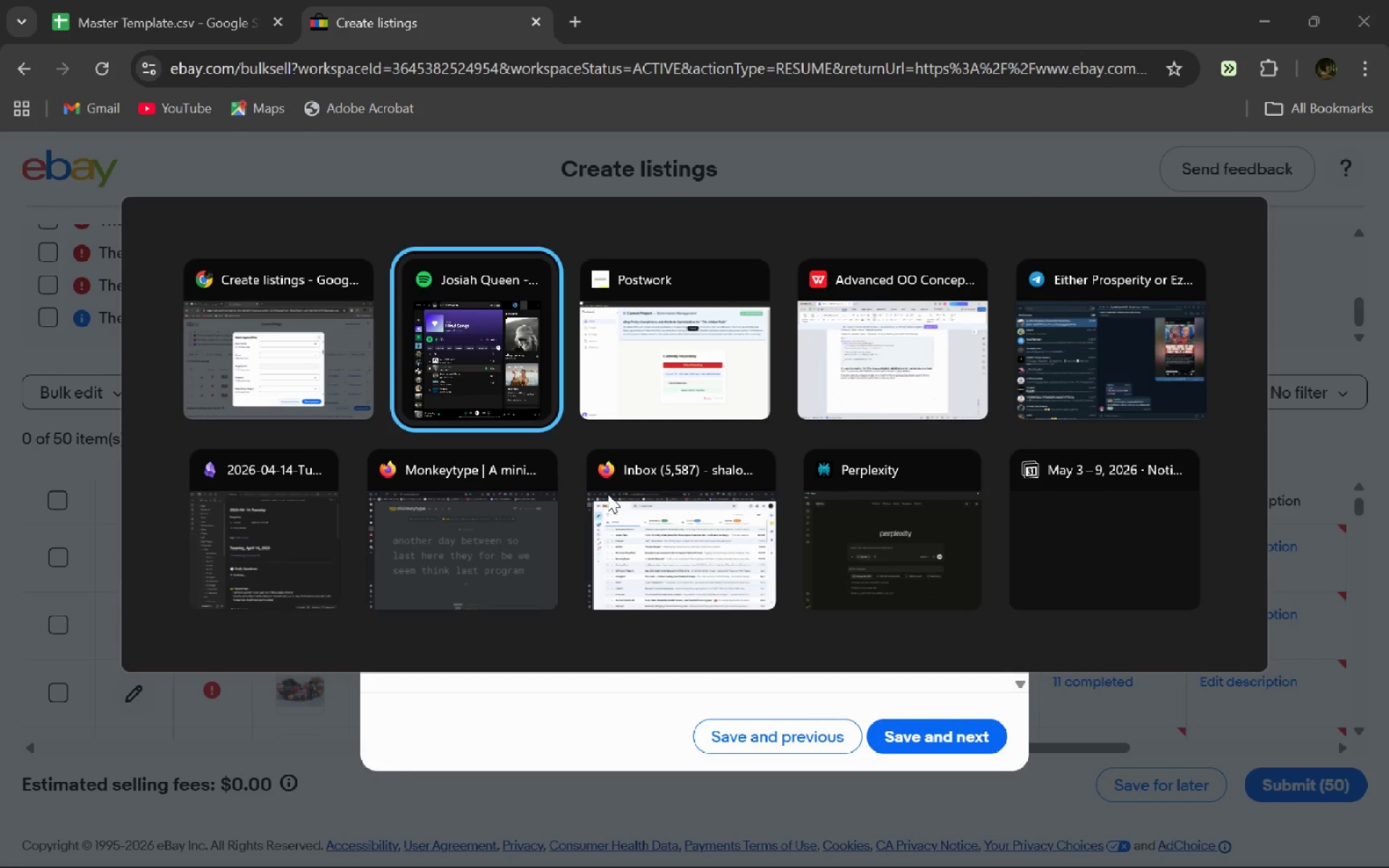 
key(Alt+Tab)